 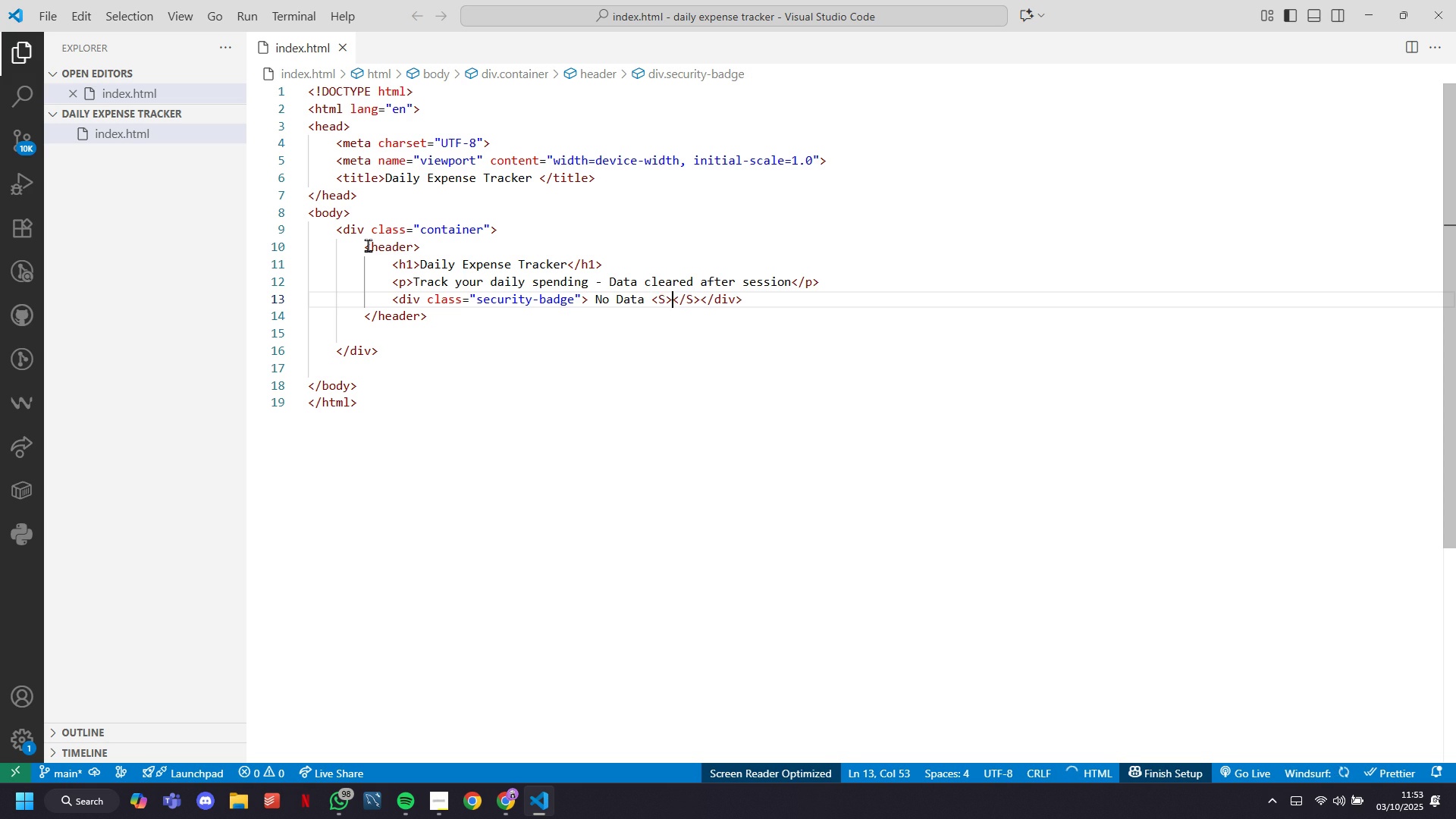 
key(Control+Z)
 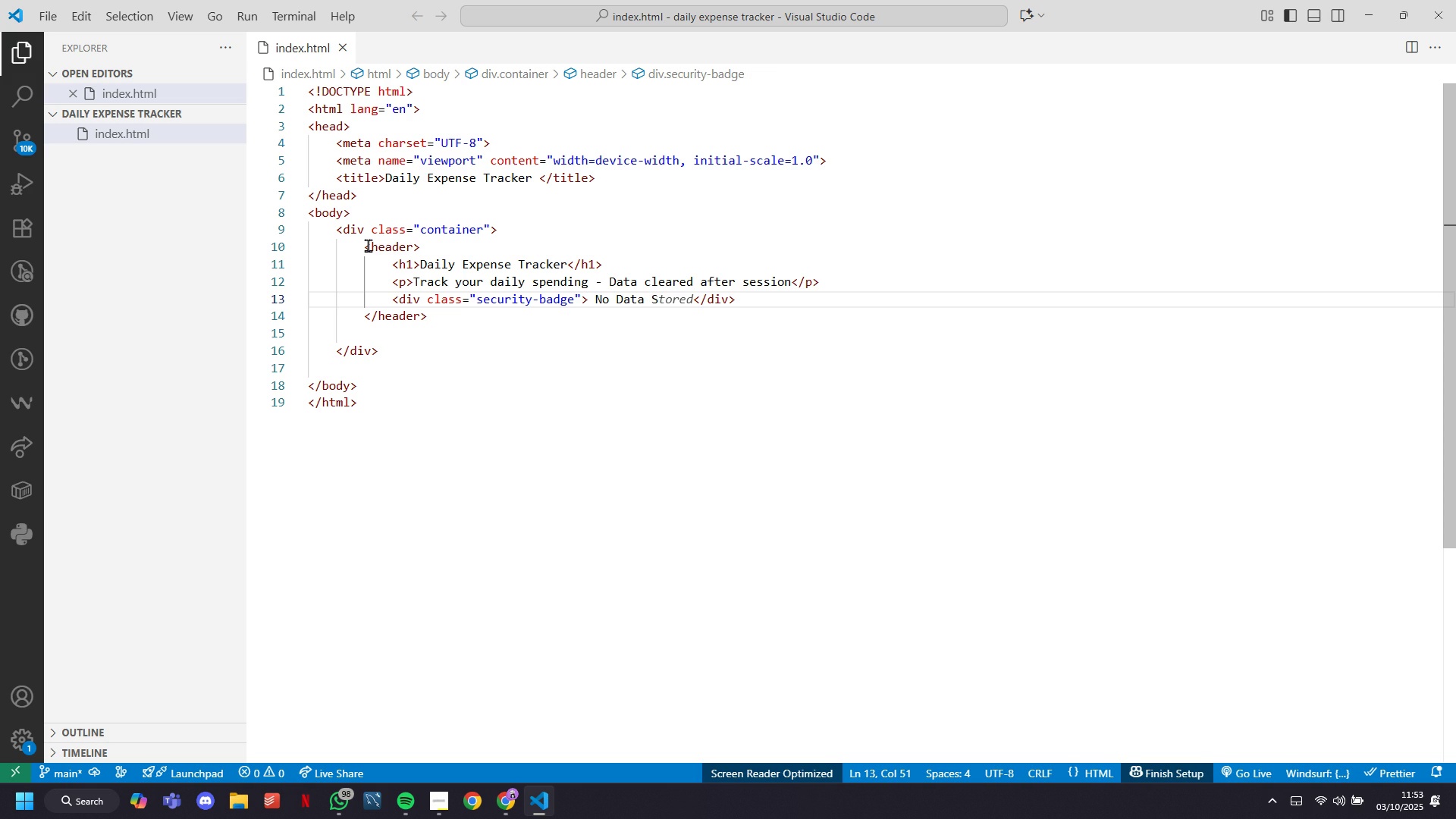 
type(tored Locally)
 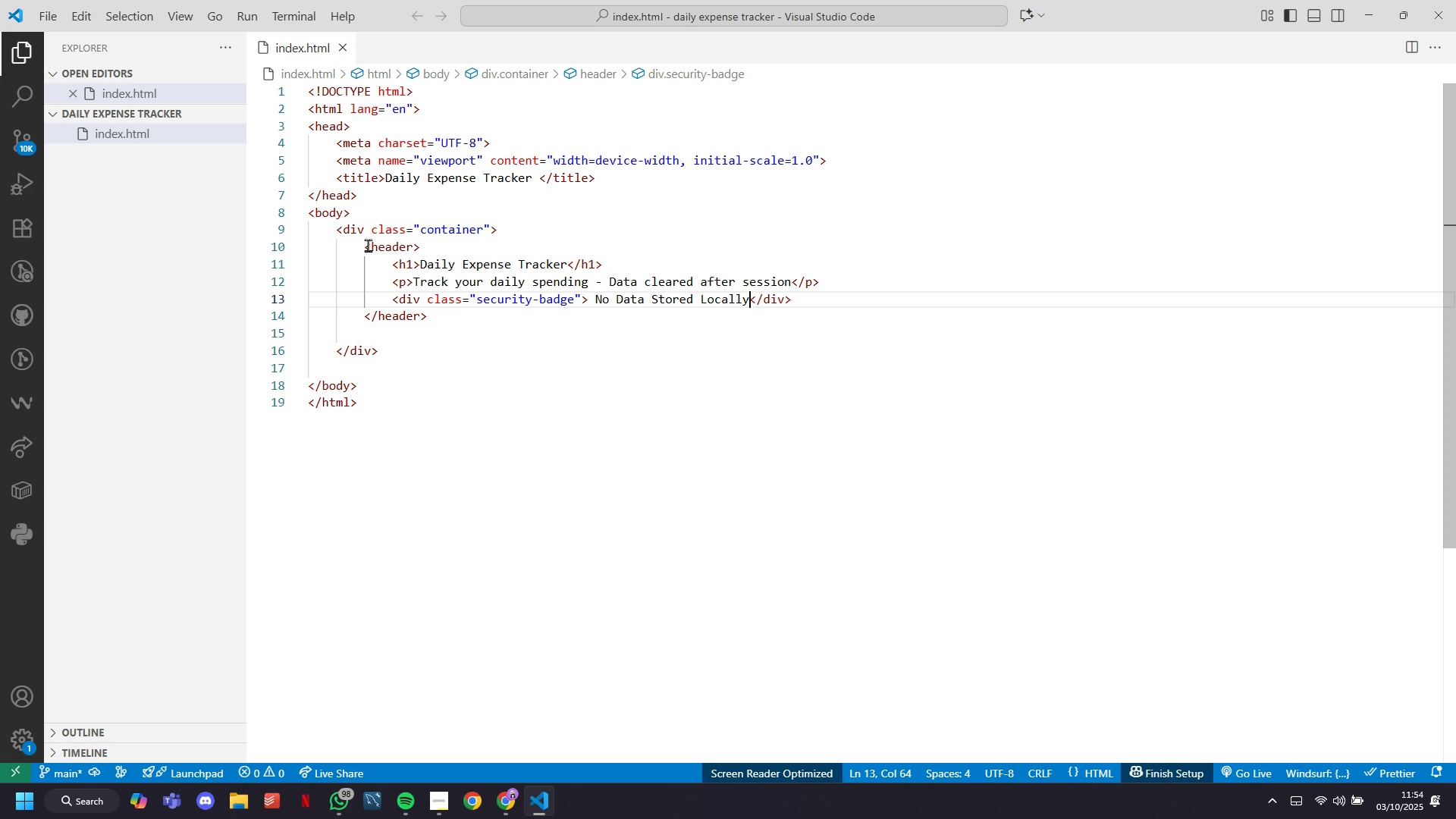 
wait(8.02)
 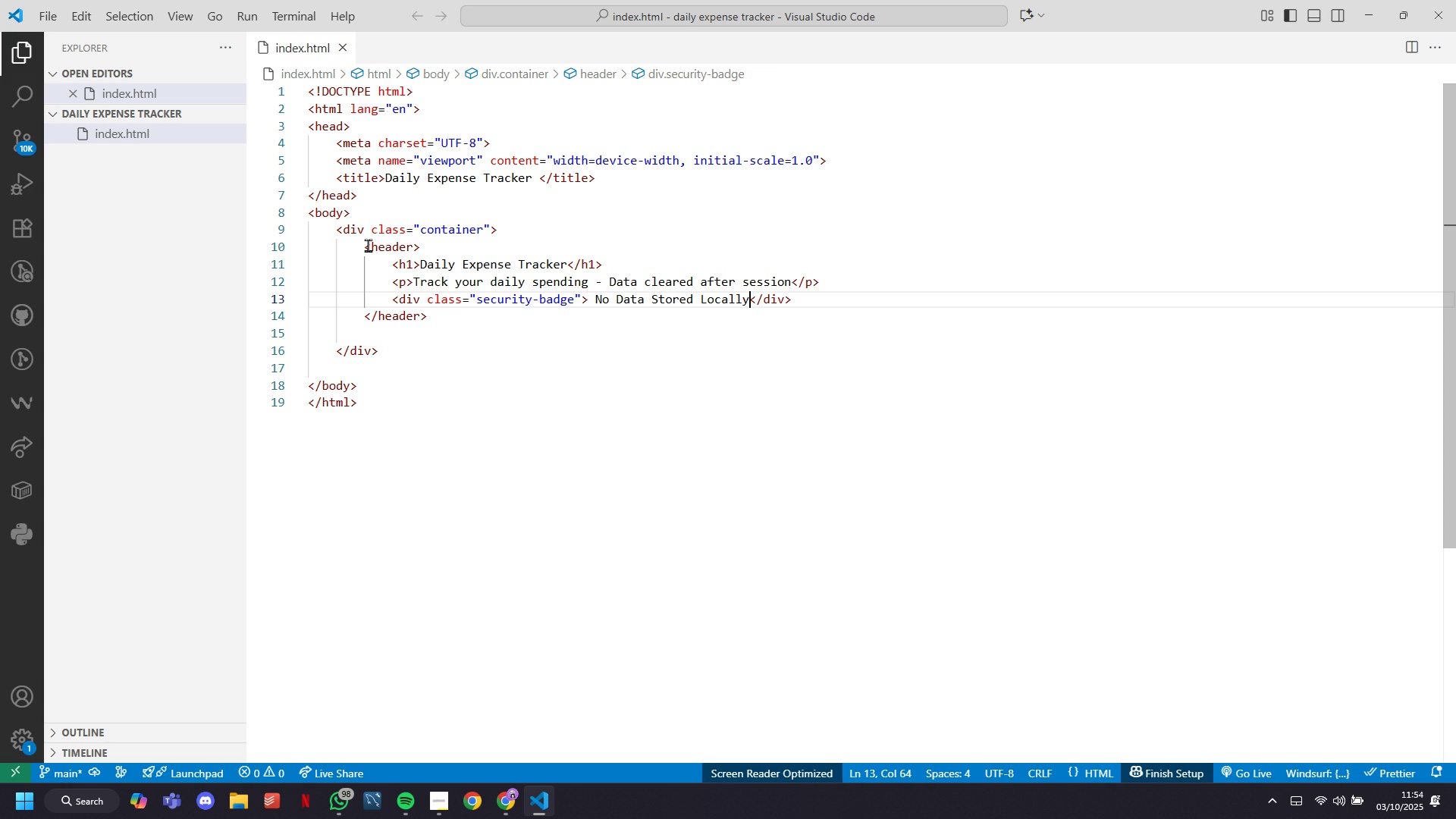 
key(ArrowUp)
 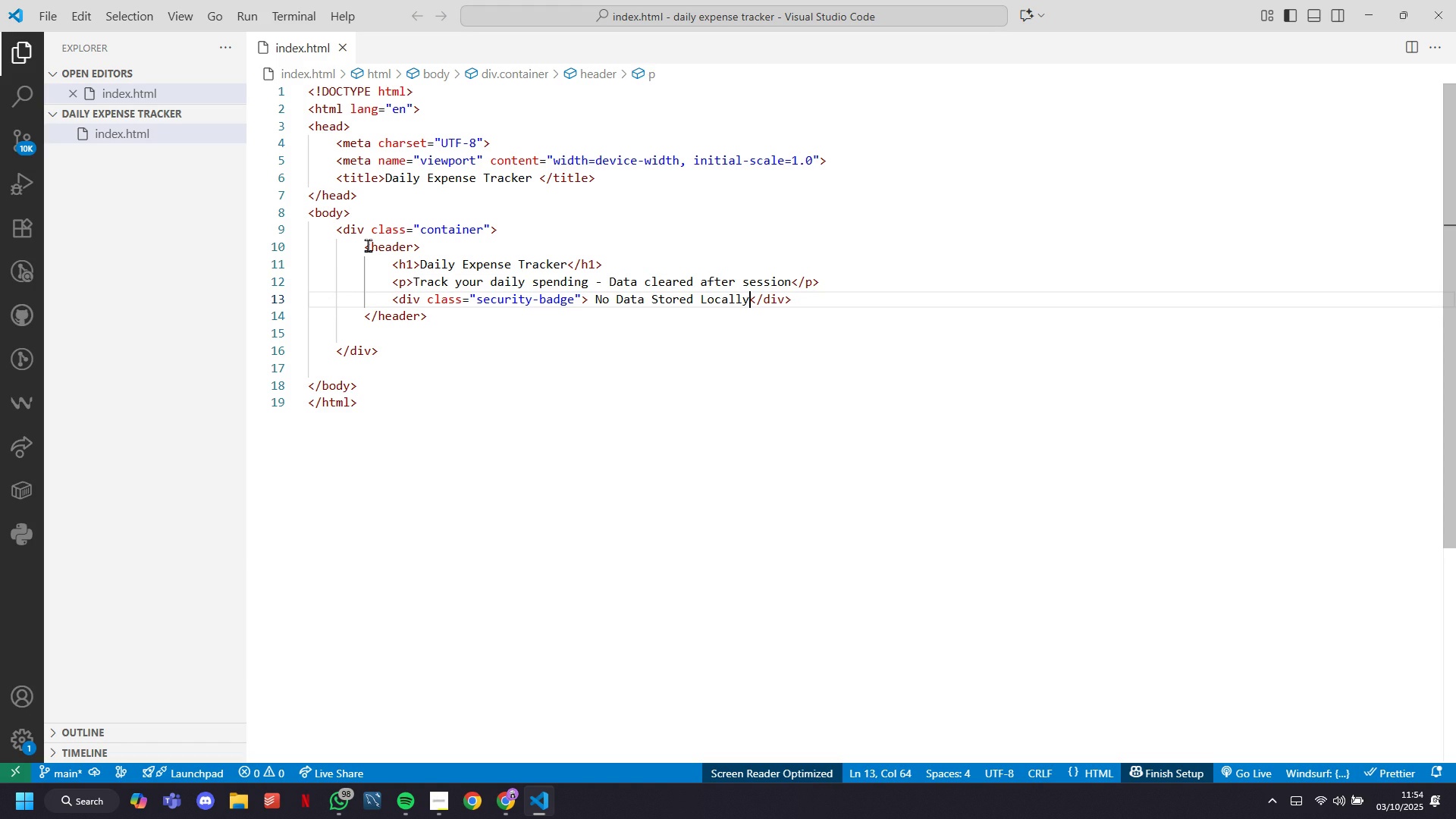 
key(ArrowDown)
 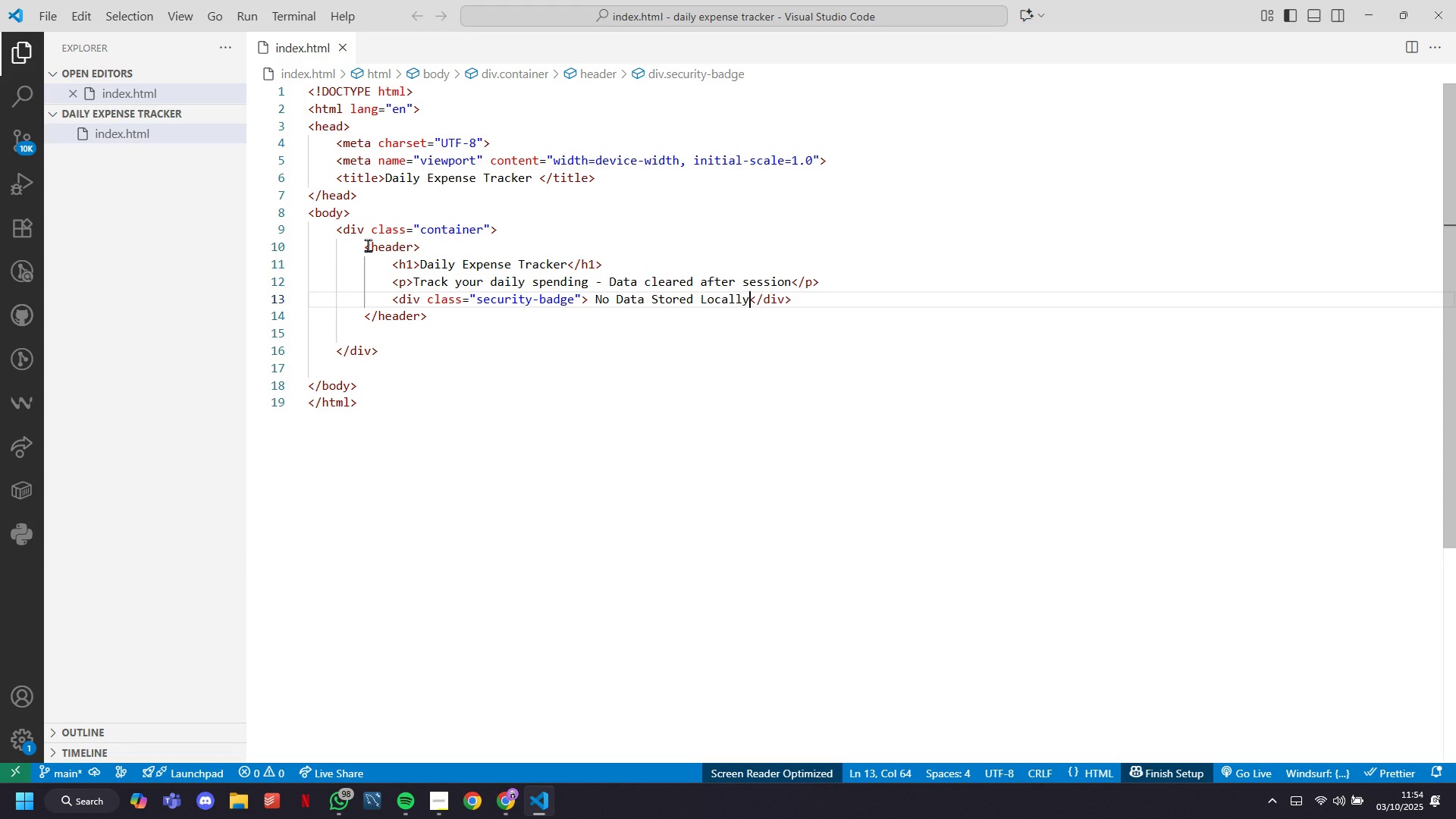 
key(ArrowDown)
 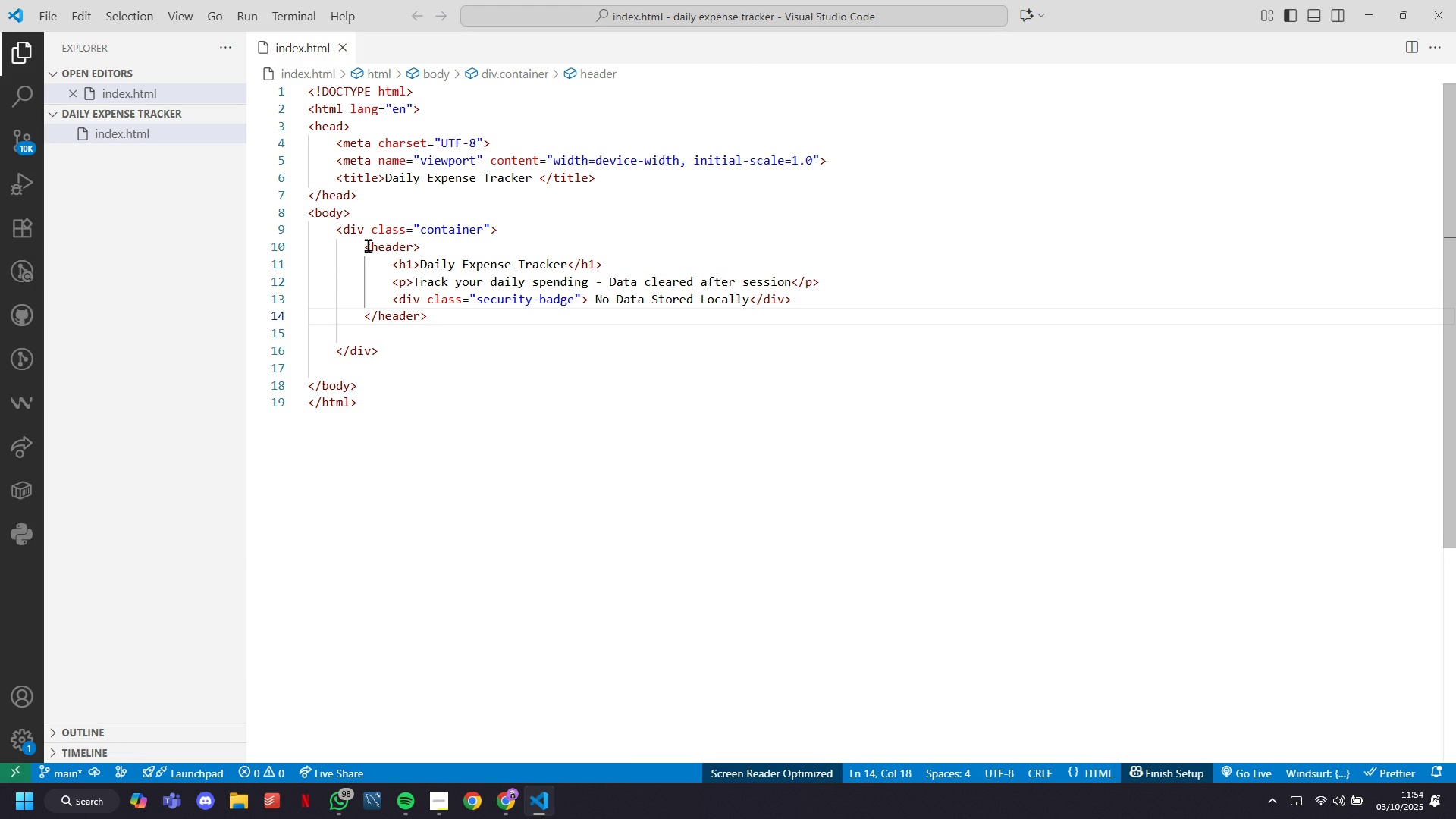 
key(Enter)
 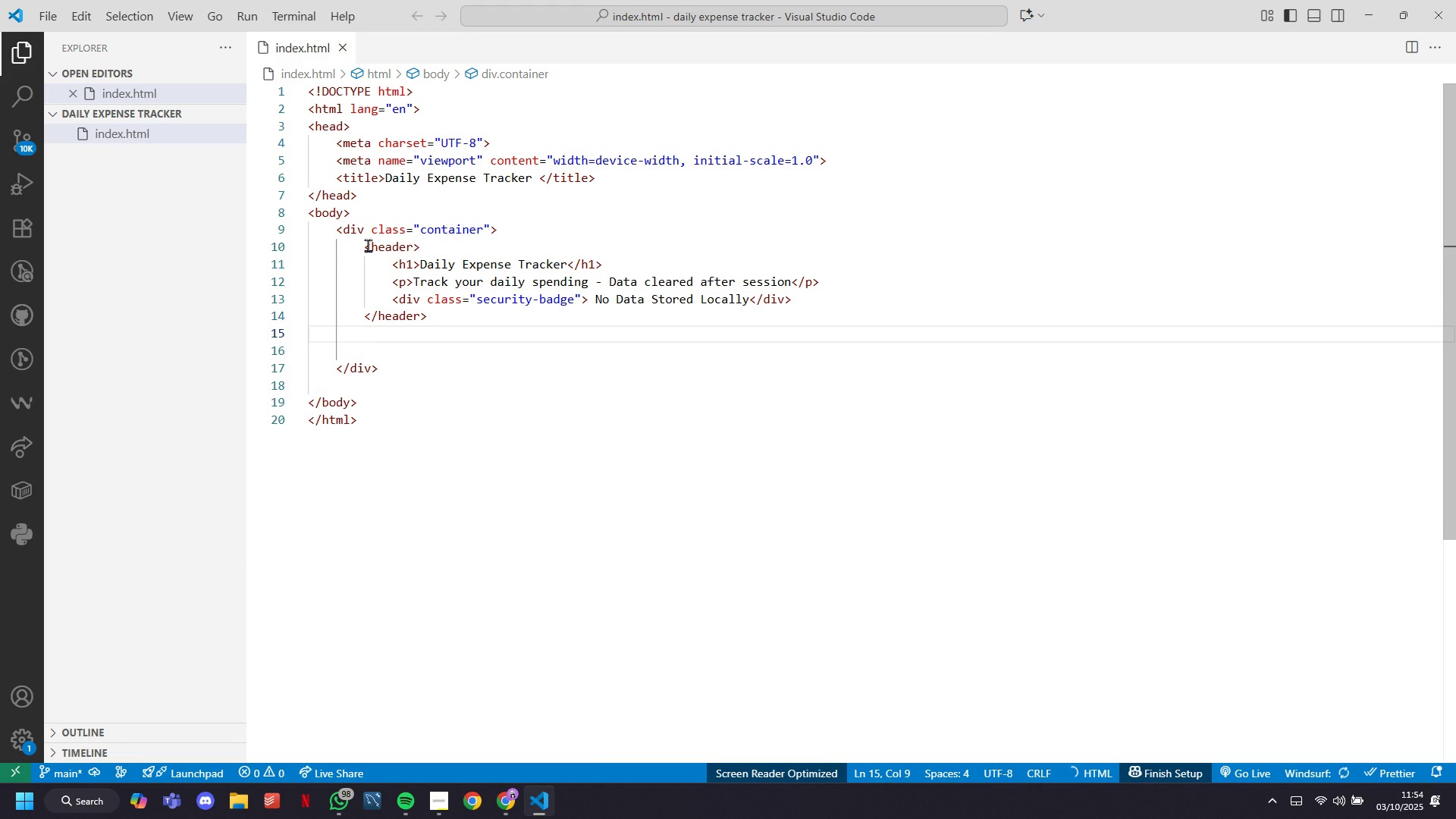 
key(Enter)